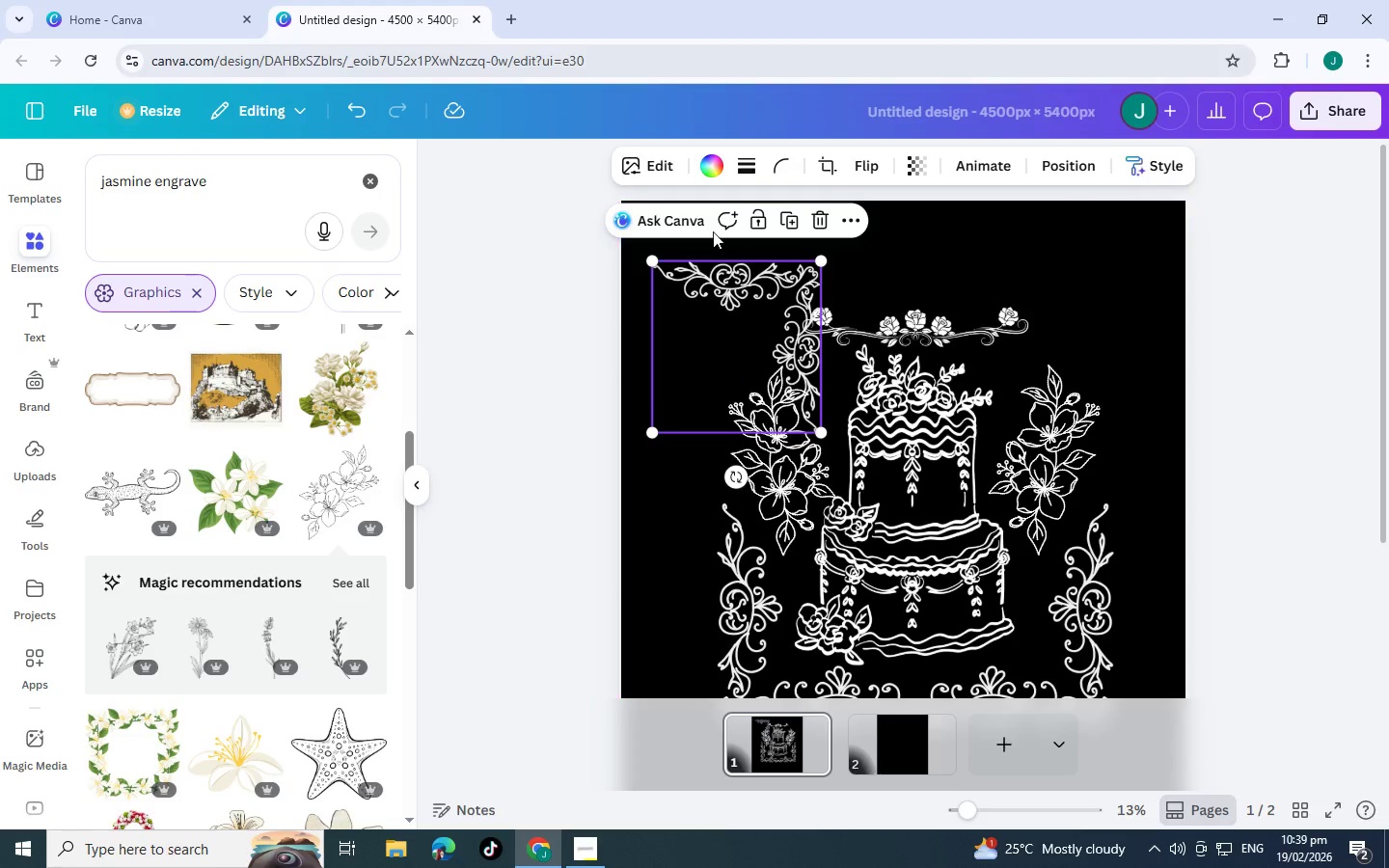 
left_click_drag(start_coordinate=[727, 322], to_coordinate=[1077, 366])
 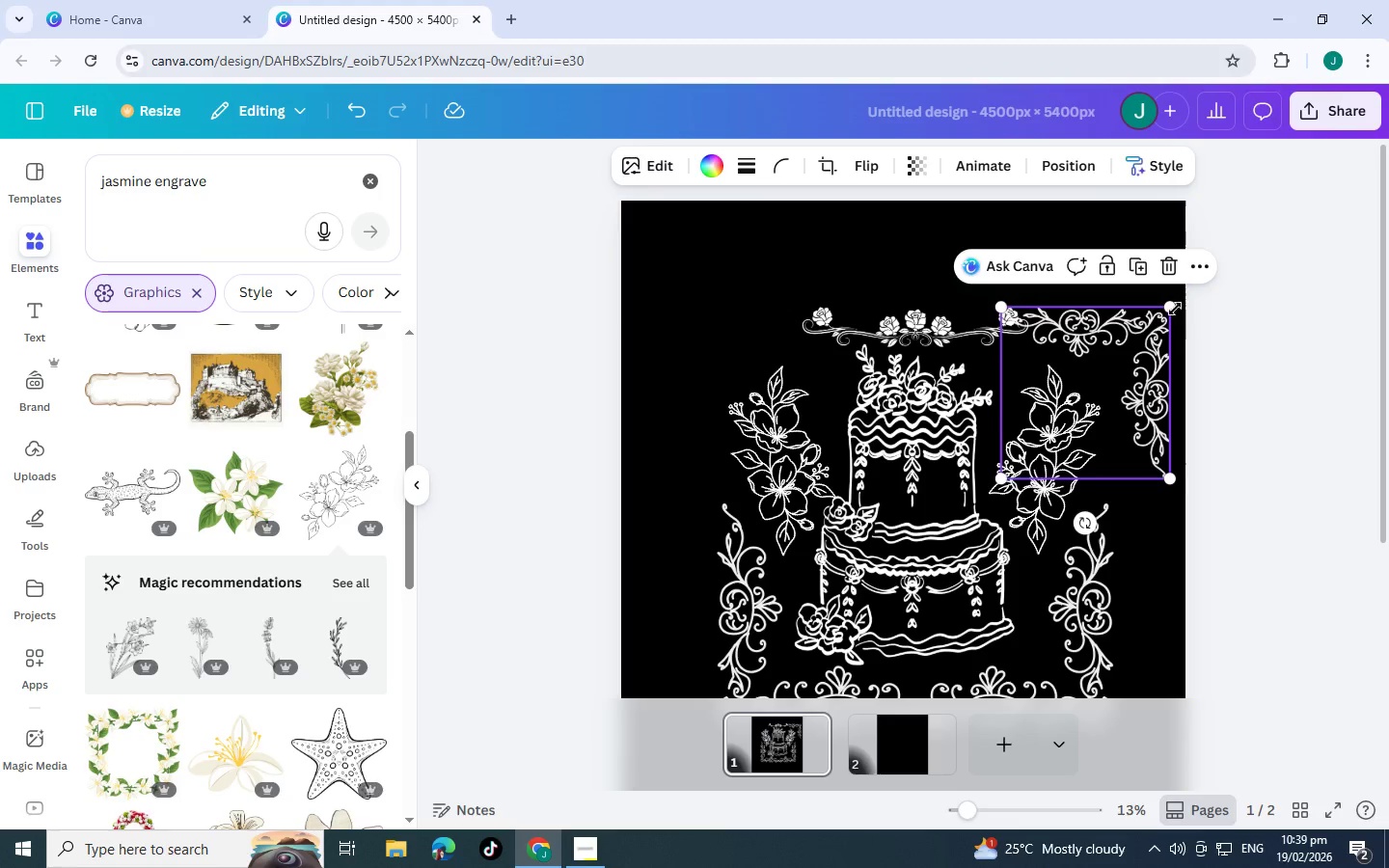 
left_click_drag(start_coordinate=[1167, 311], to_coordinate=[1123, 324])
 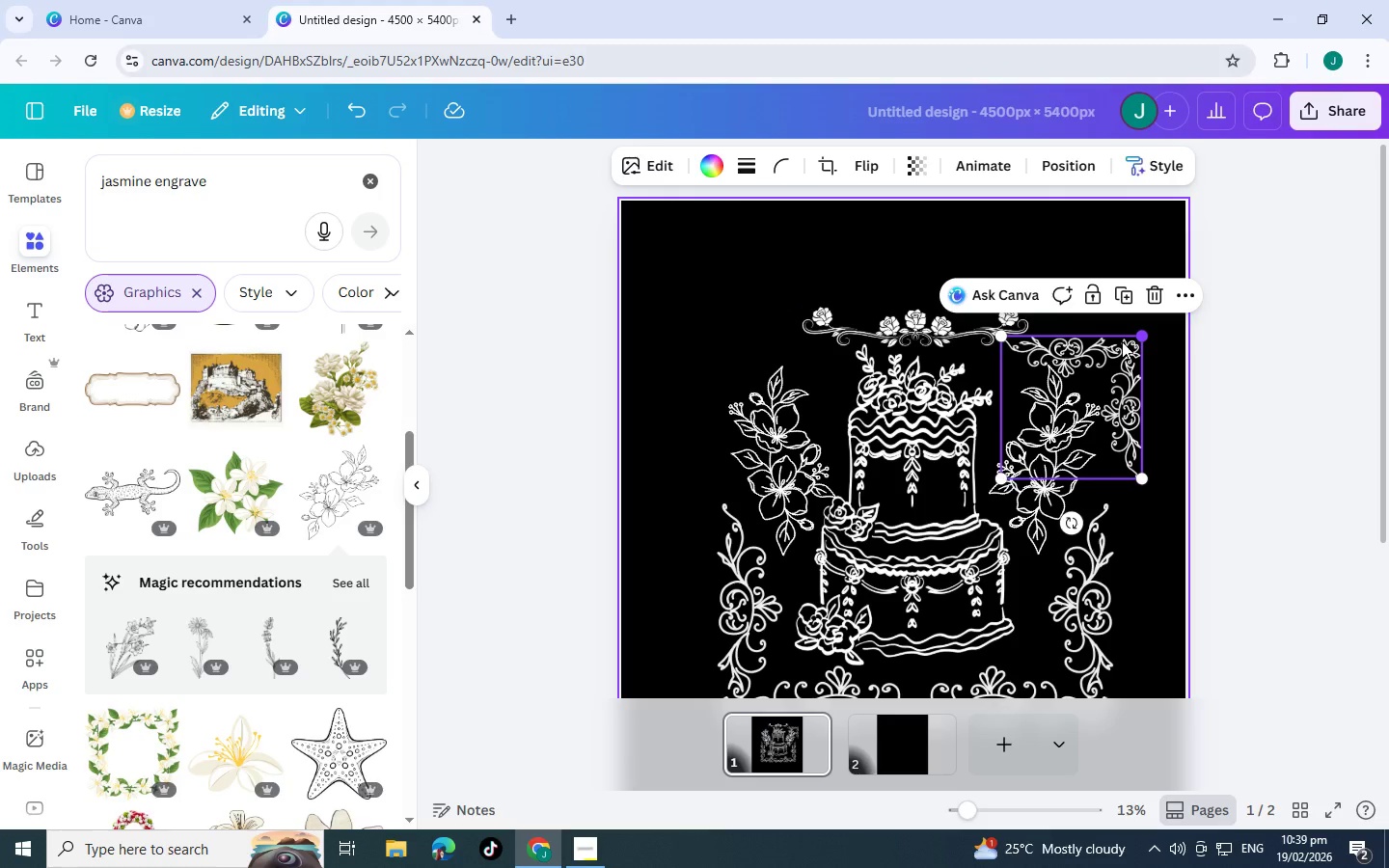 
left_click_drag(start_coordinate=[1117, 387], to_coordinate=[1114, 364])
 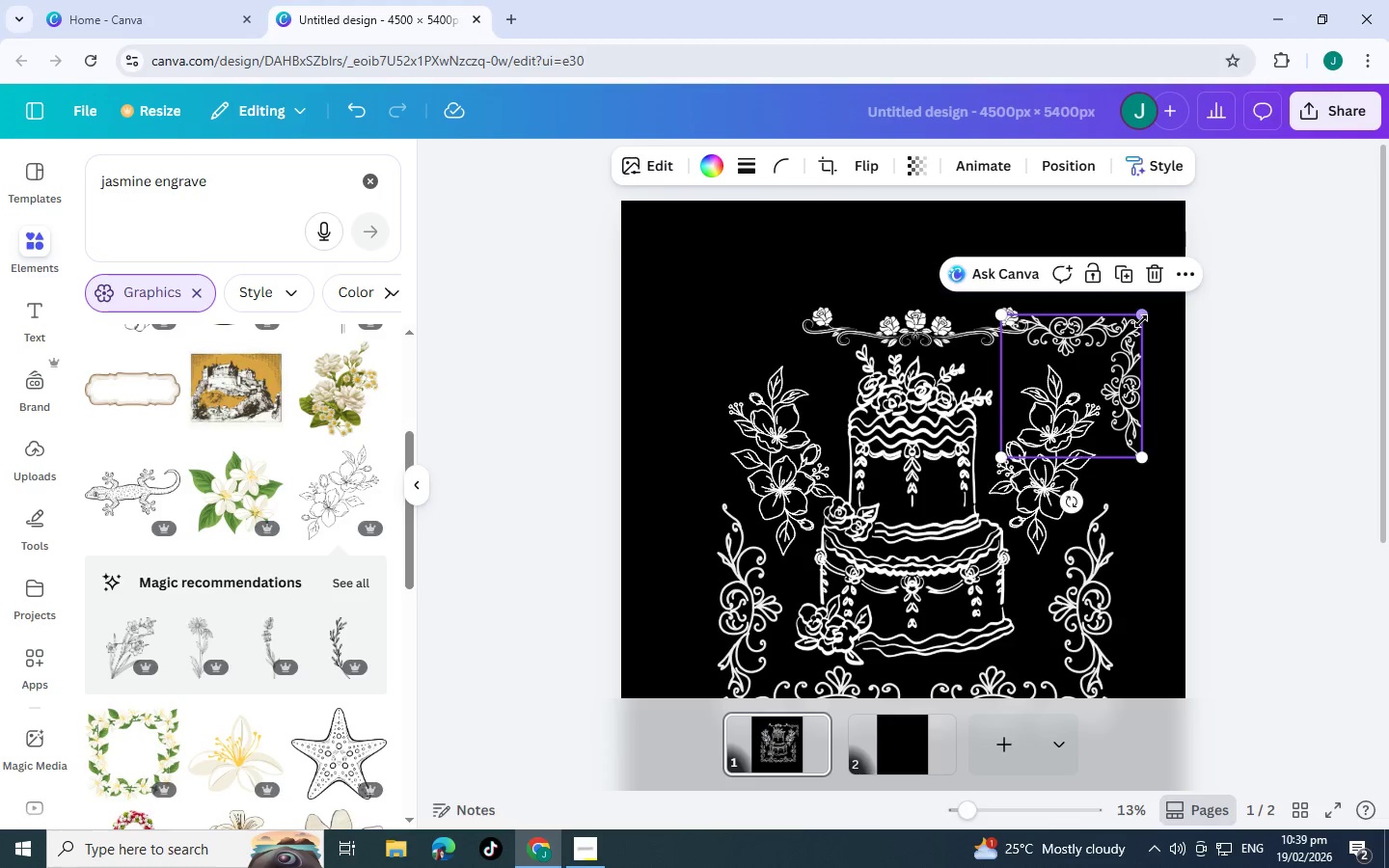 
left_click_drag(start_coordinate=[1141, 318], to_coordinate=[1109, 333])
 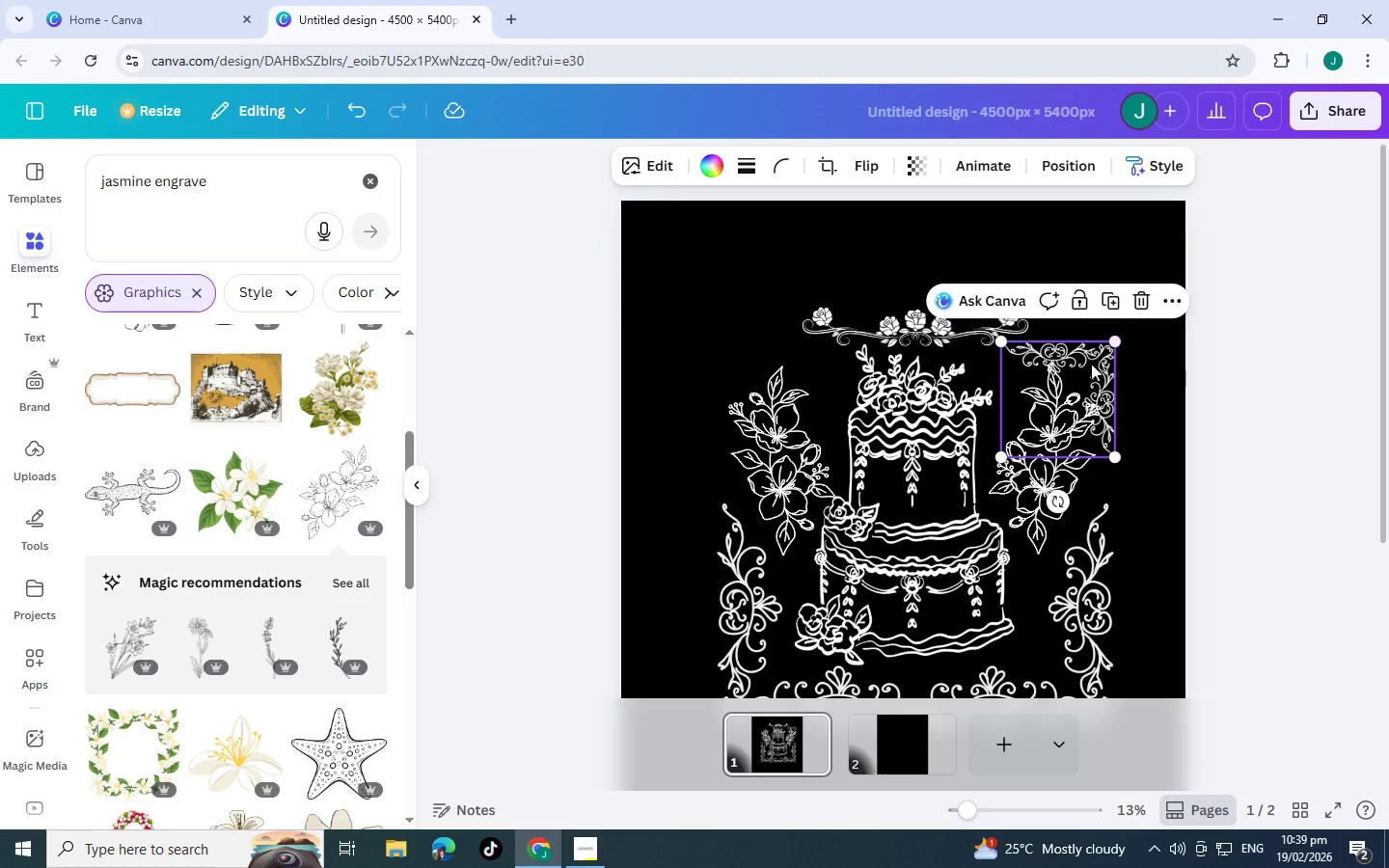 
left_click_drag(start_coordinate=[1091, 364], to_coordinate=[1083, 324])
 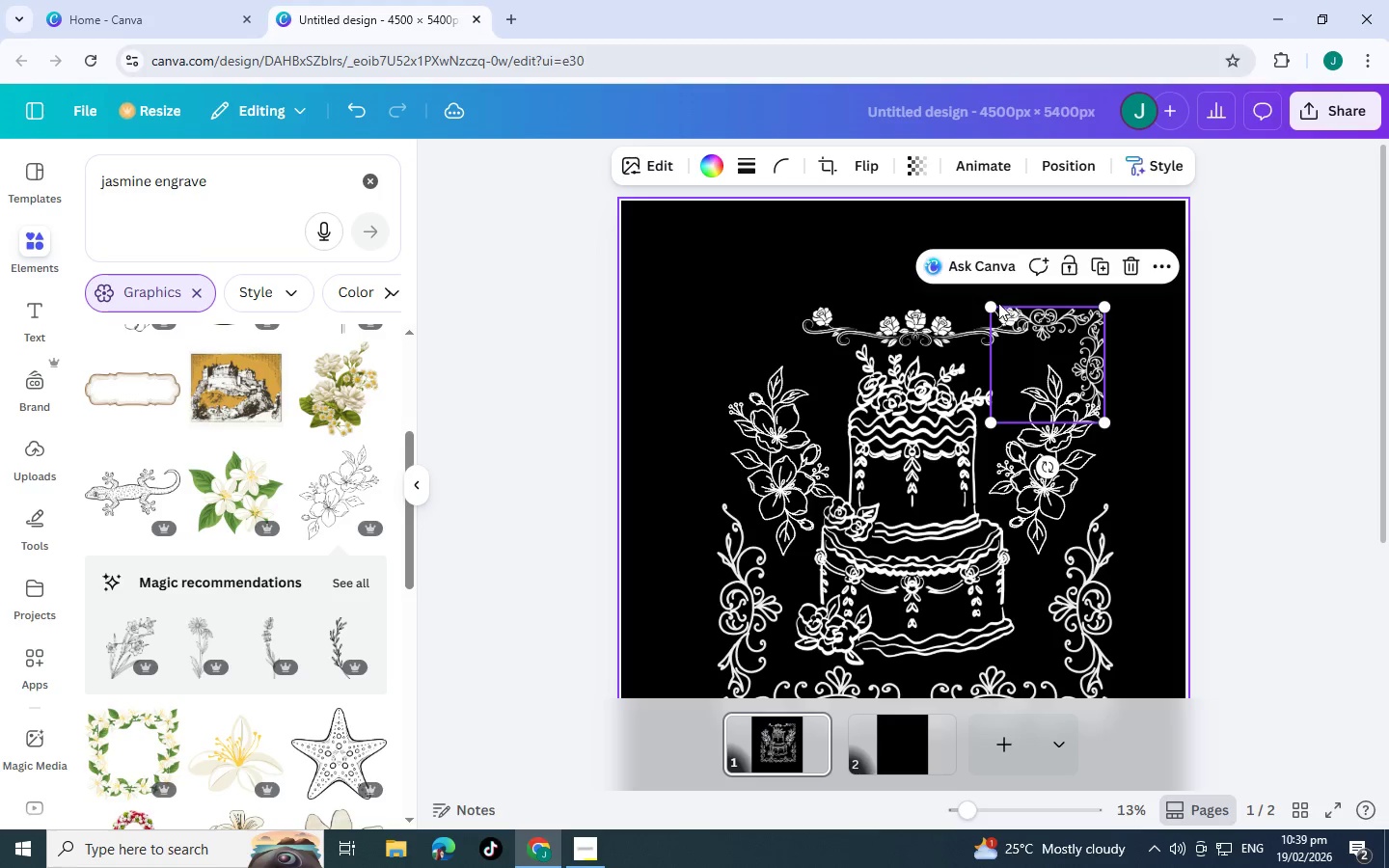 
left_click_drag(start_coordinate=[998, 304], to_coordinate=[1024, 313])
 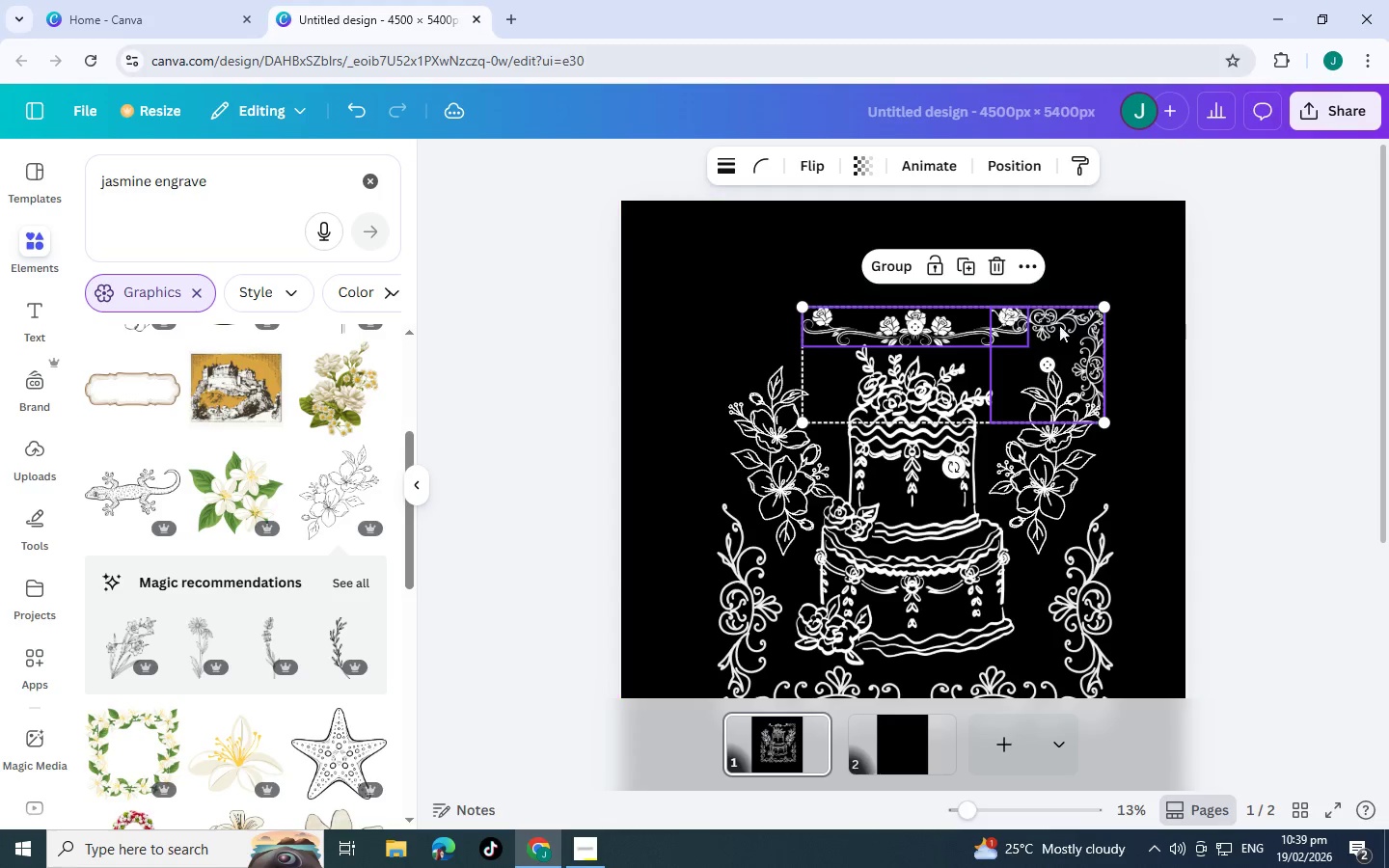 
left_click([1073, 325])
 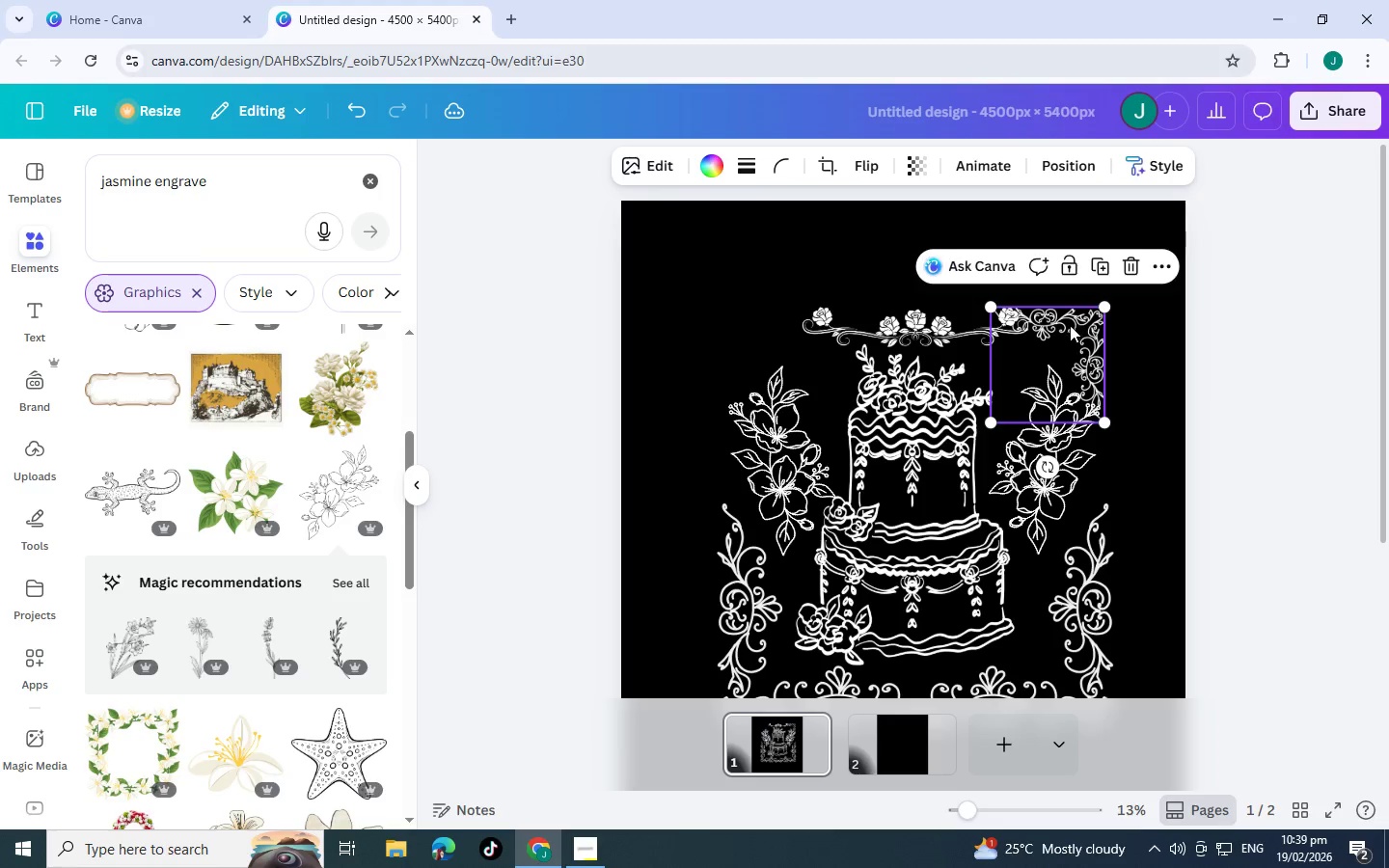 
left_click_drag(start_coordinate=[1058, 326], to_coordinate=[1081, 326])
 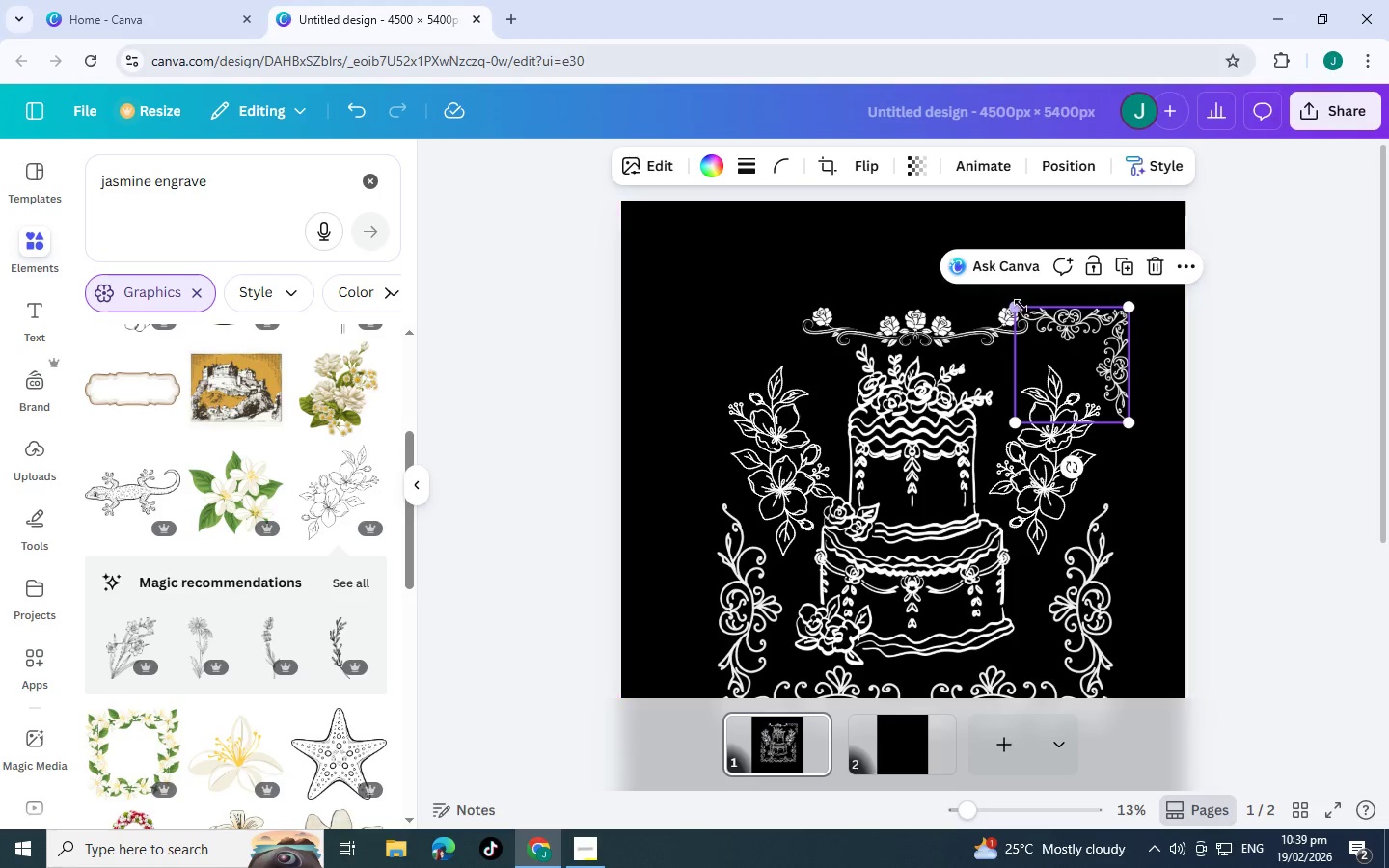 
left_click_drag(start_coordinate=[1021, 306], to_coordinate=[1045, 316])
 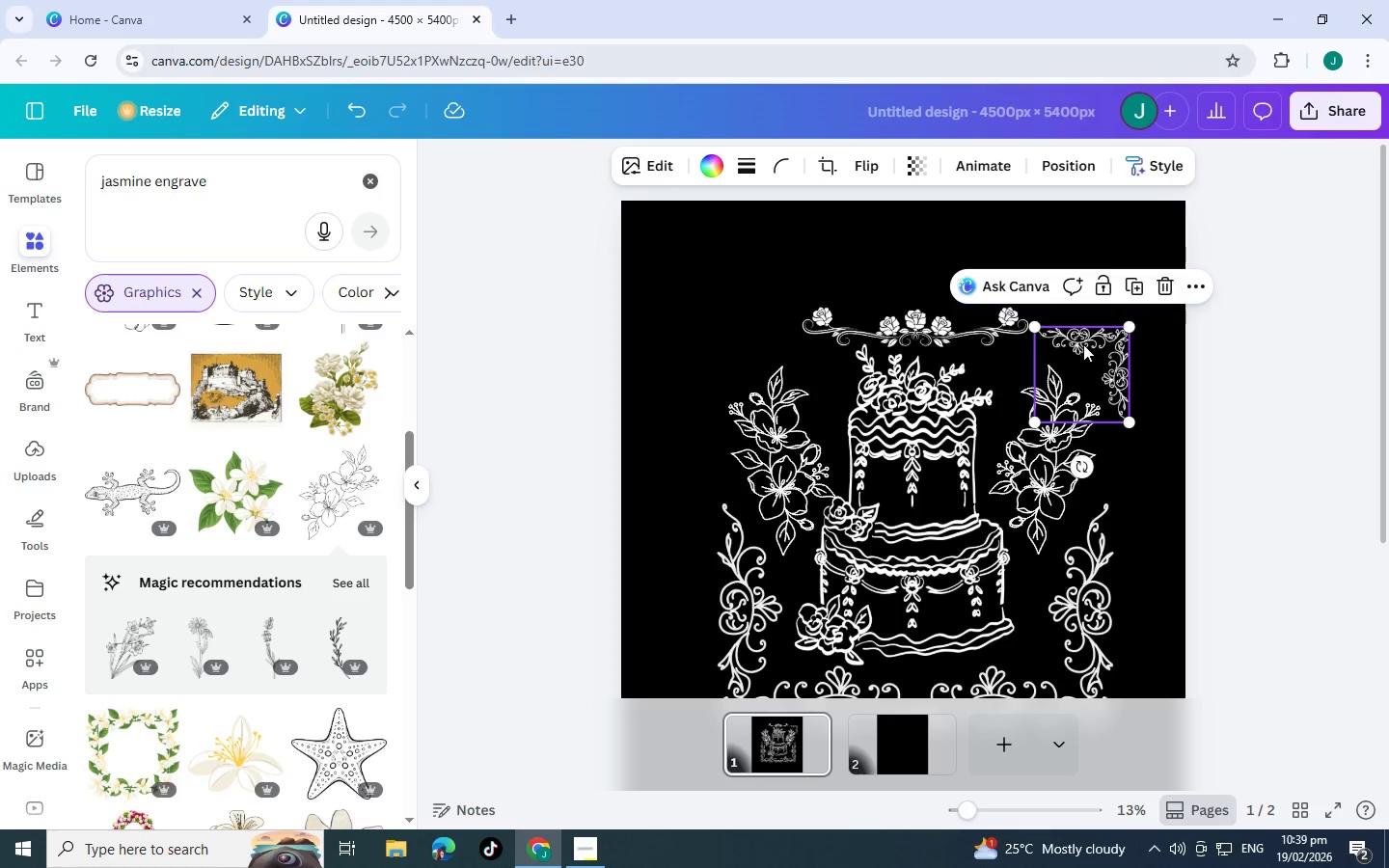 
left_click_drag(start_coordinate=[1083, 344], to_coordinate=[1069, 341])
 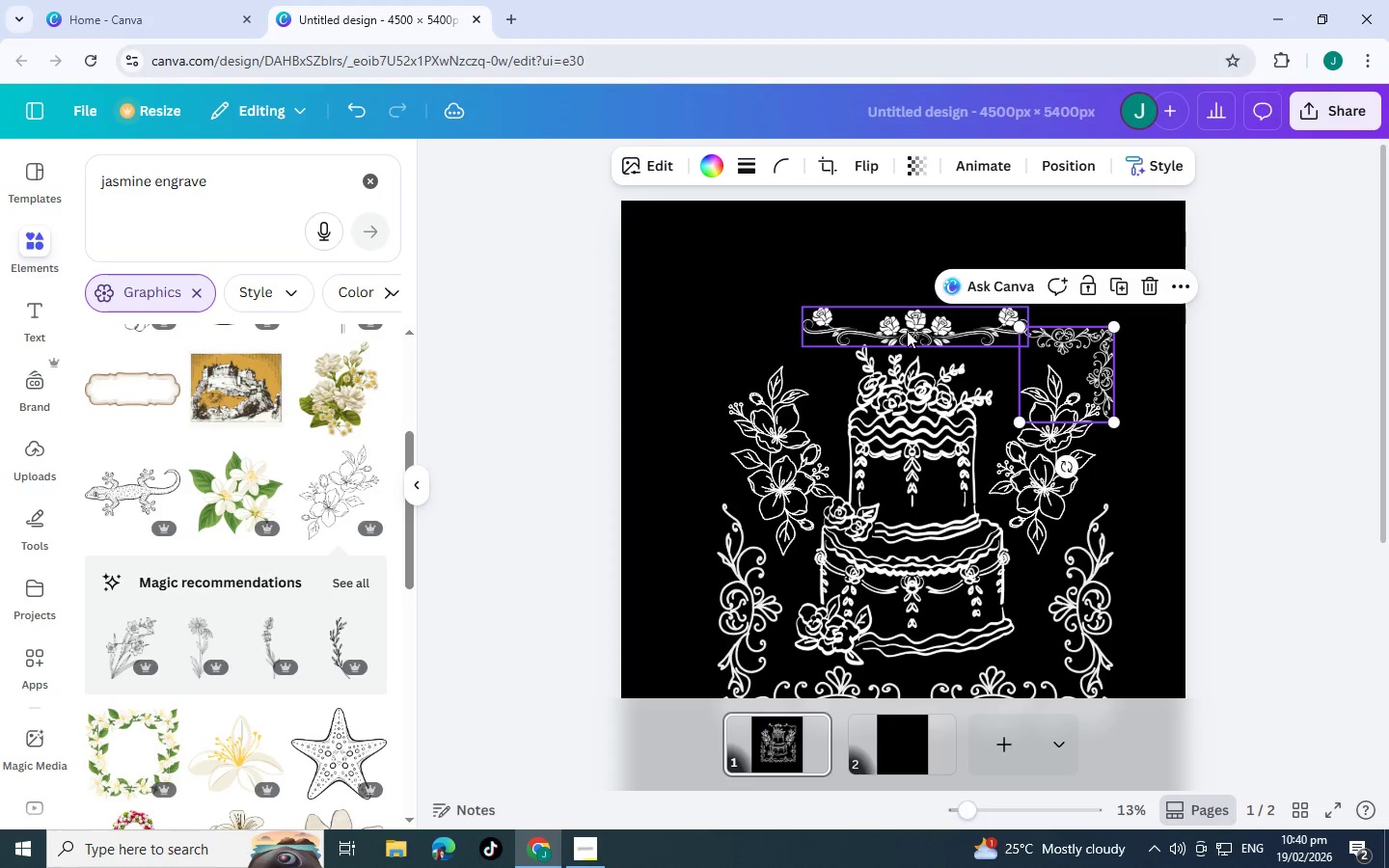 
left_click([907, 331])
 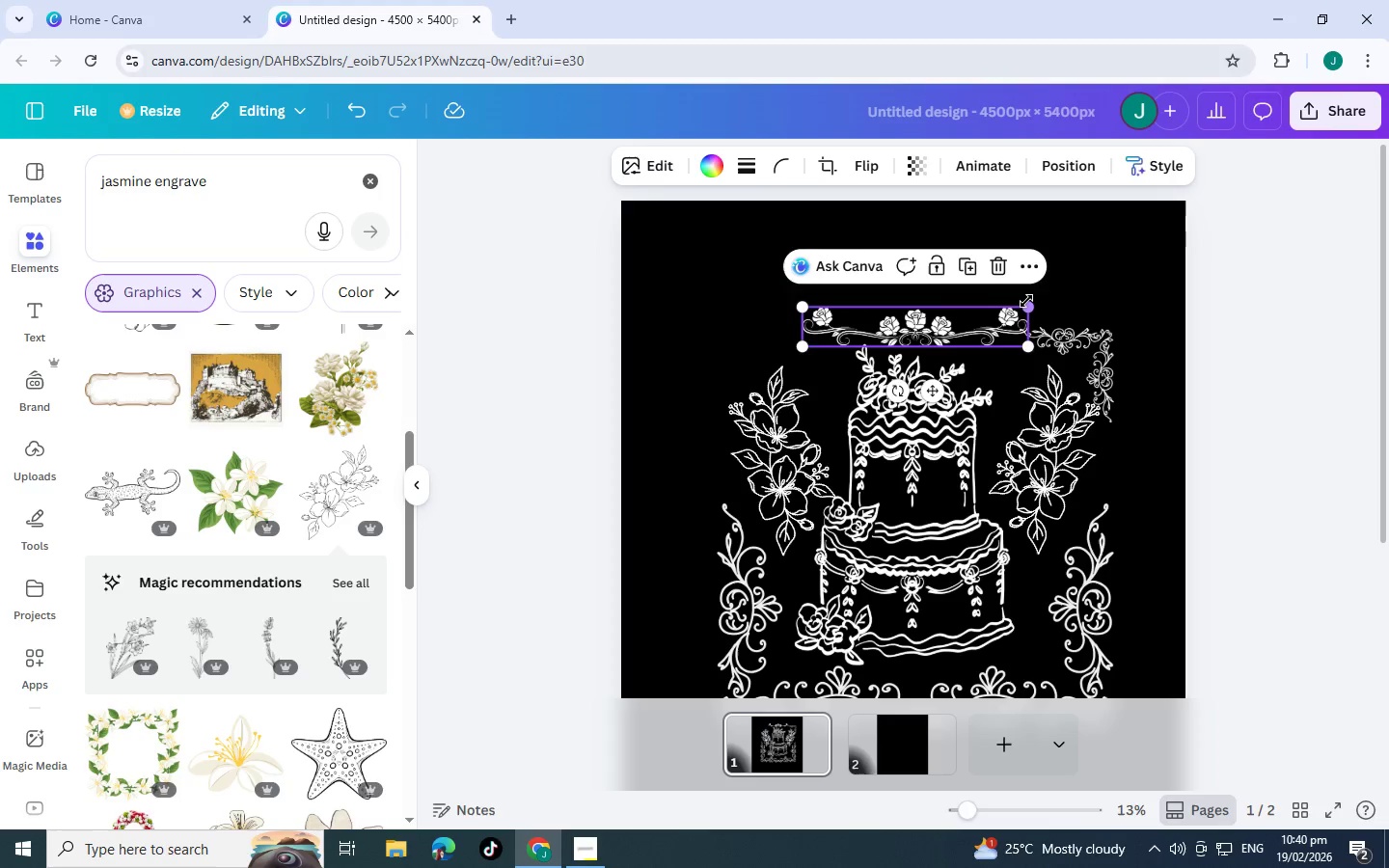 
left_click_drag(start_coordinate=[1026, 301], to_coordinate=[1006, 308])
 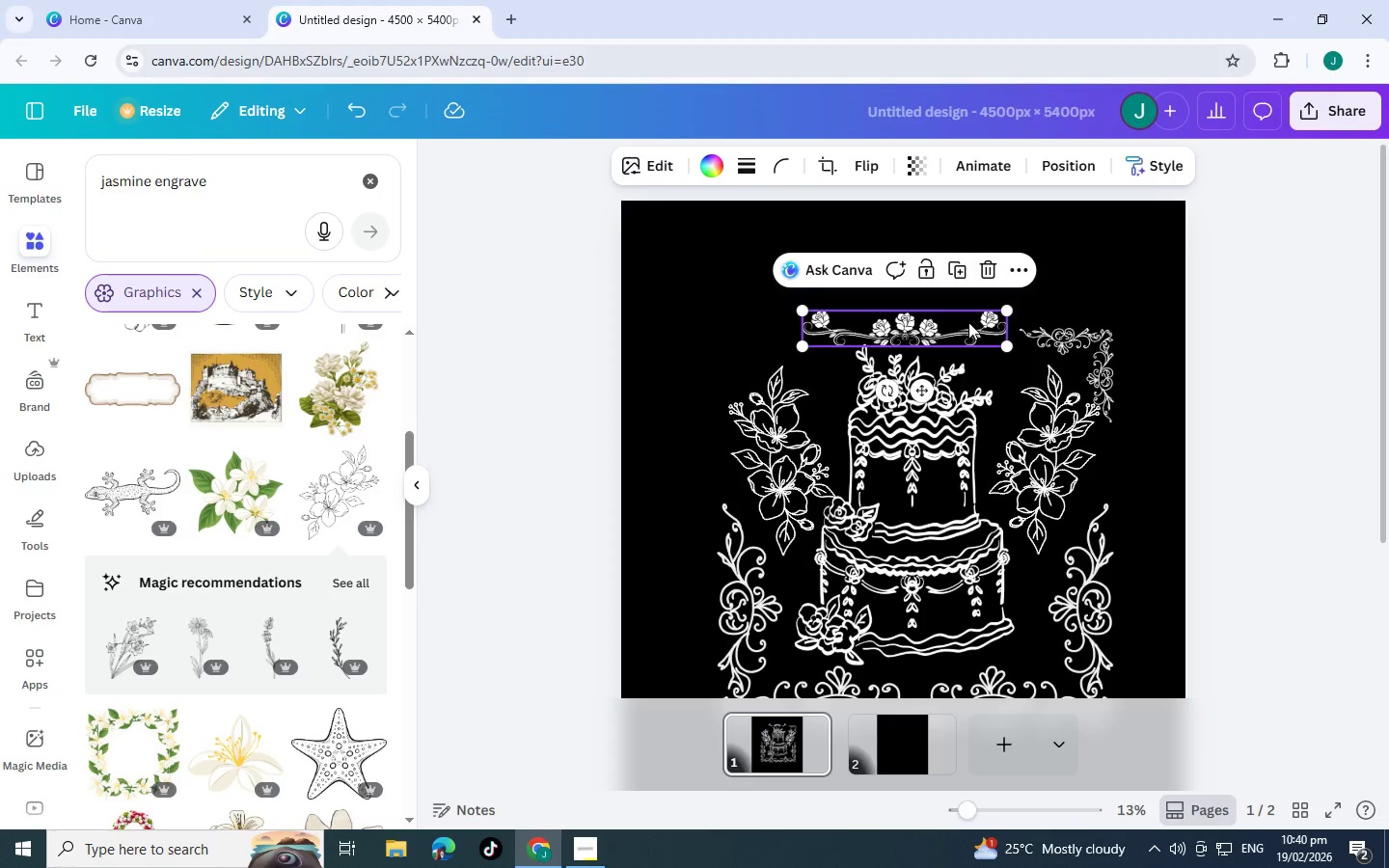 
left_click_drag(start_coordinate=[968, 322], to_coordinate=[983, 323])